 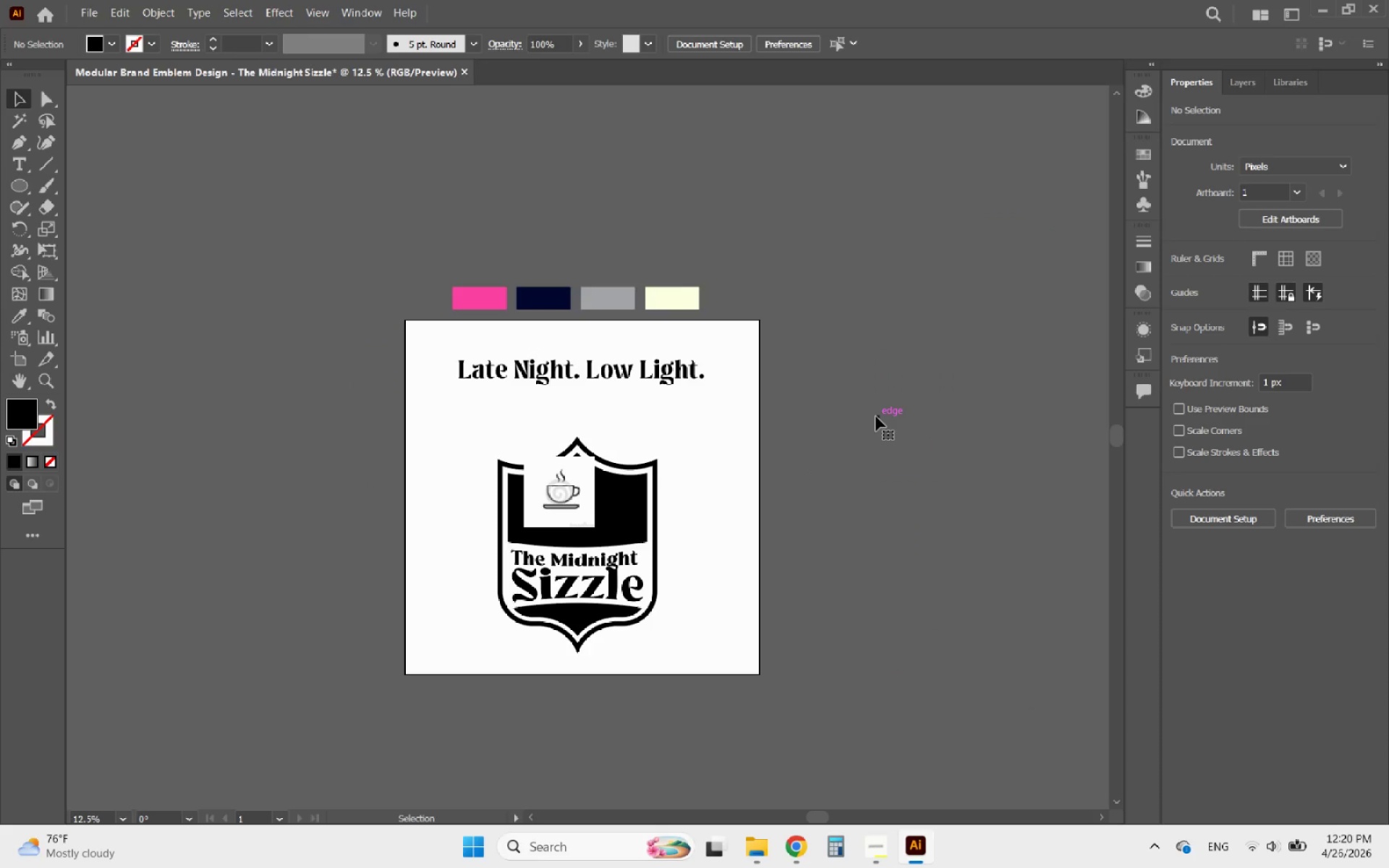 
scroll: coordinate [561, 525], scroll_direction: up, amount: 1.0
 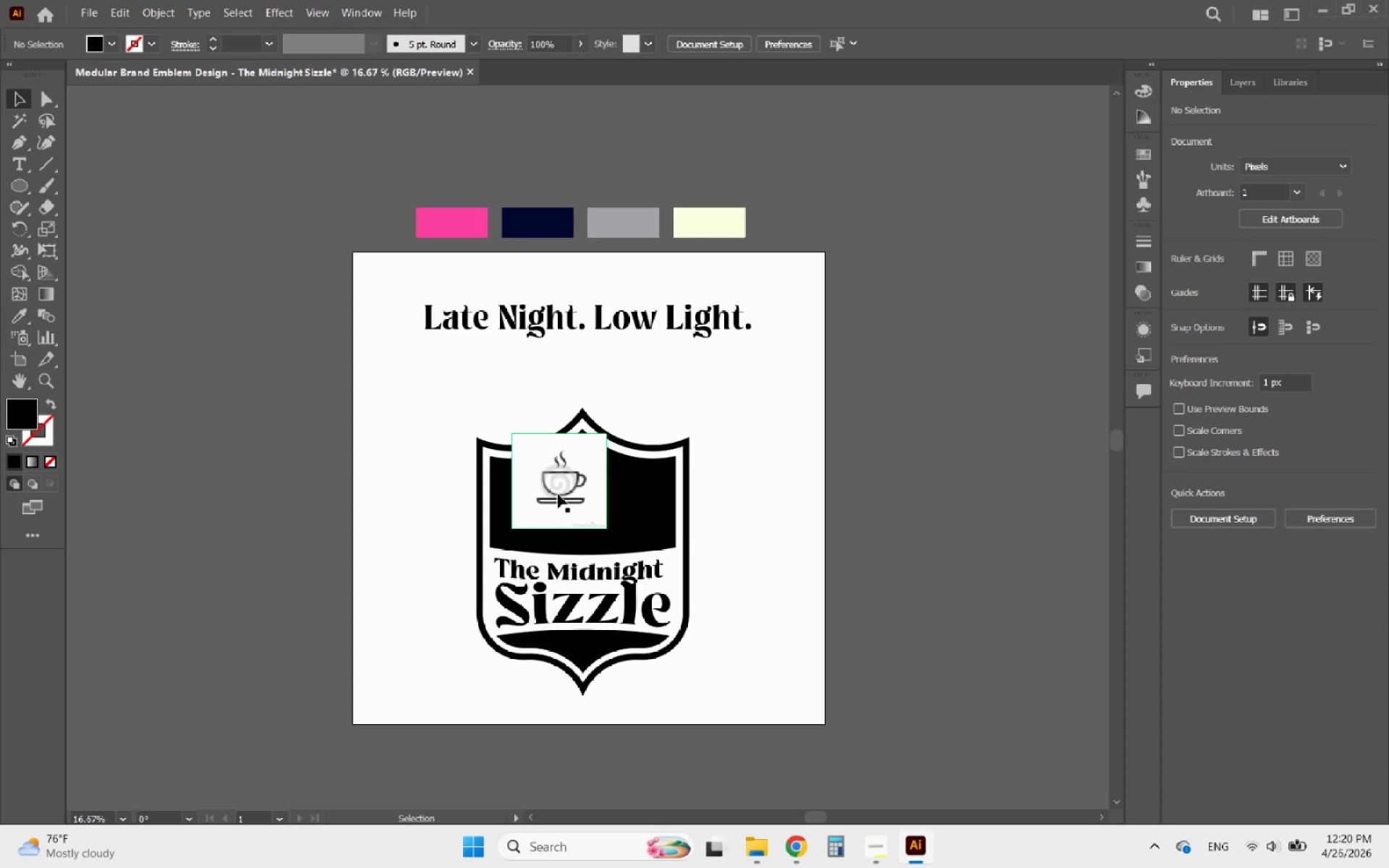 
left_click_drag(start_coordinate=[558, 494], to_coordinate=[257, 446])
 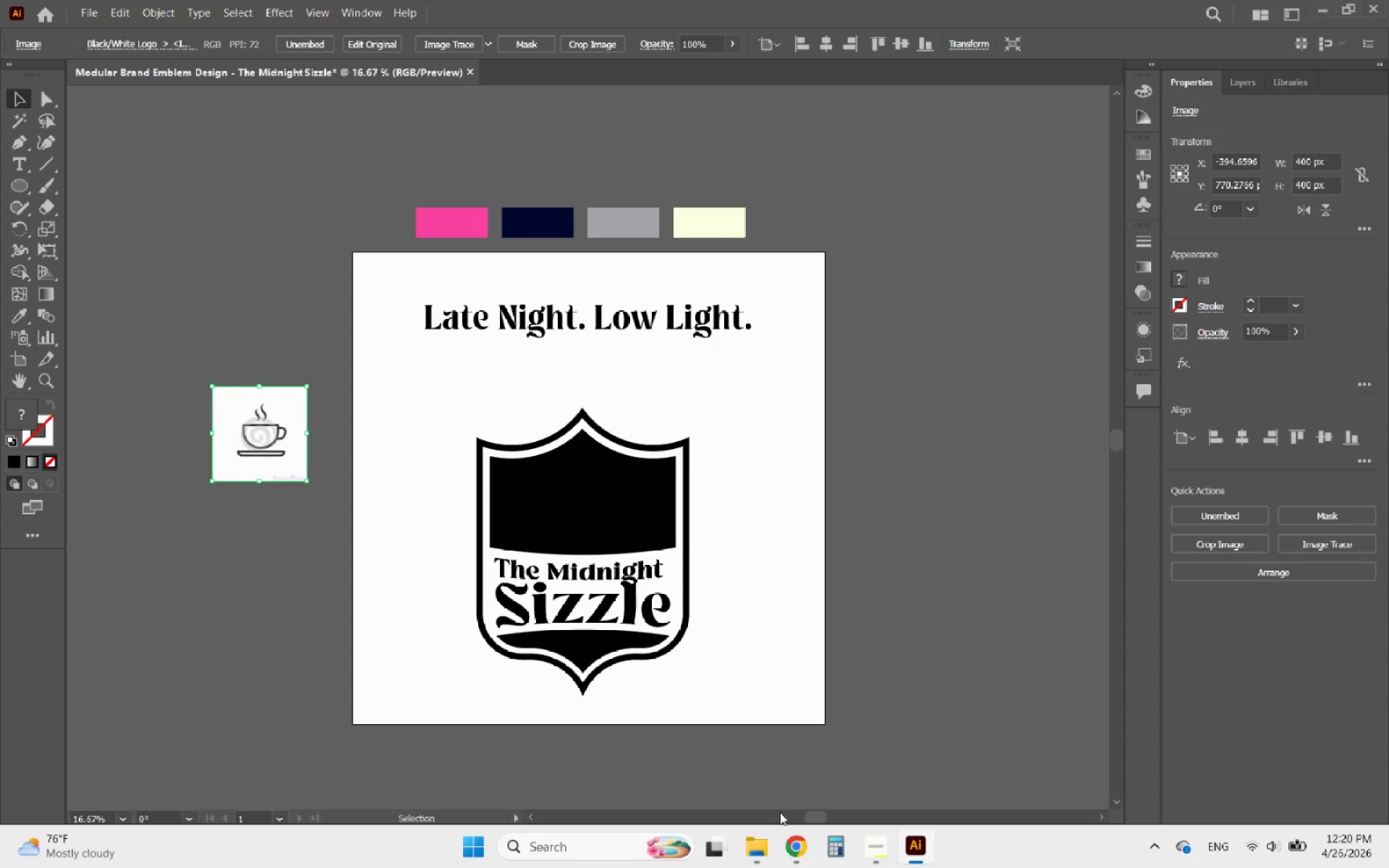 
mouse_move([791, 820])
 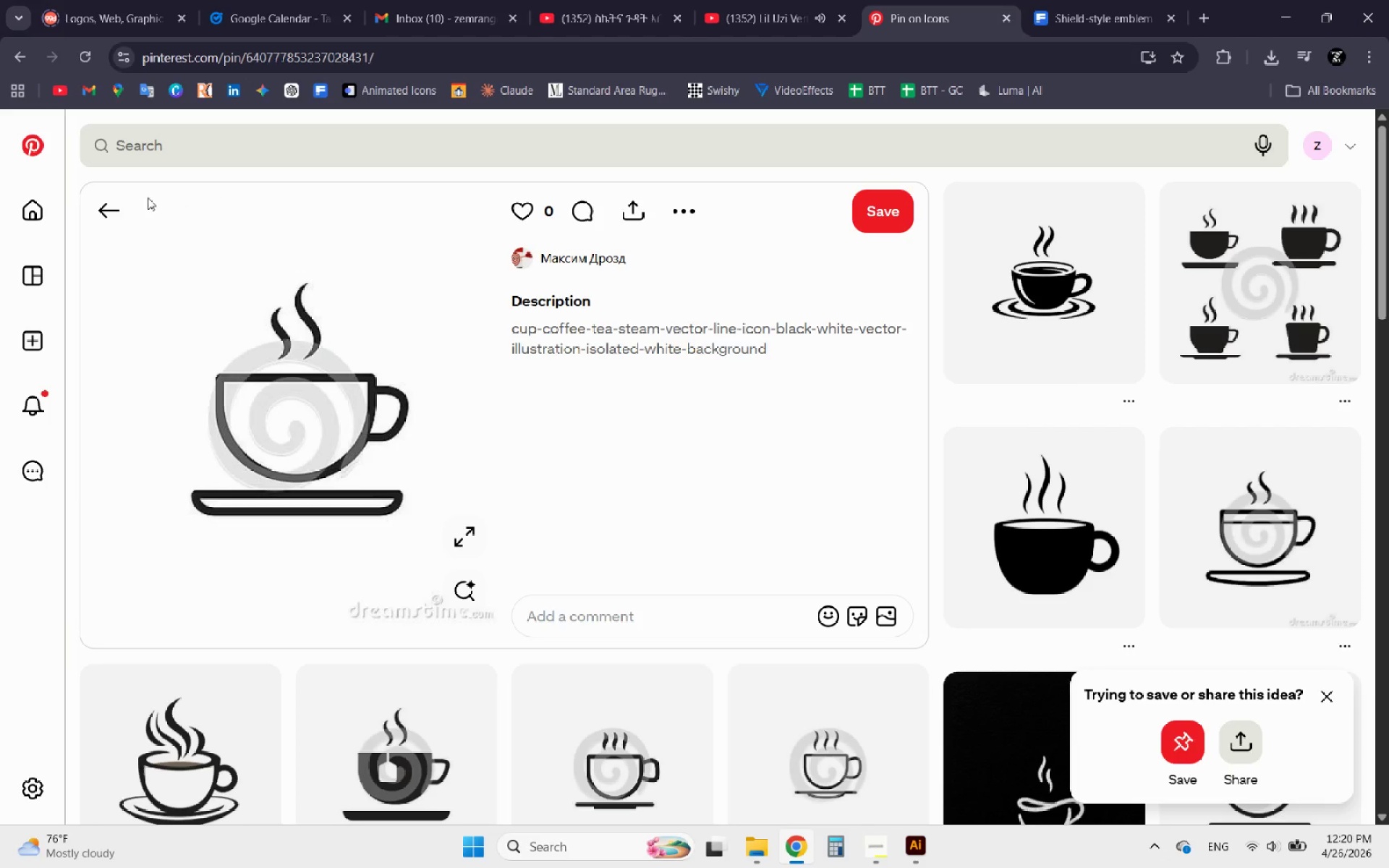 
left_click([119, 203])
 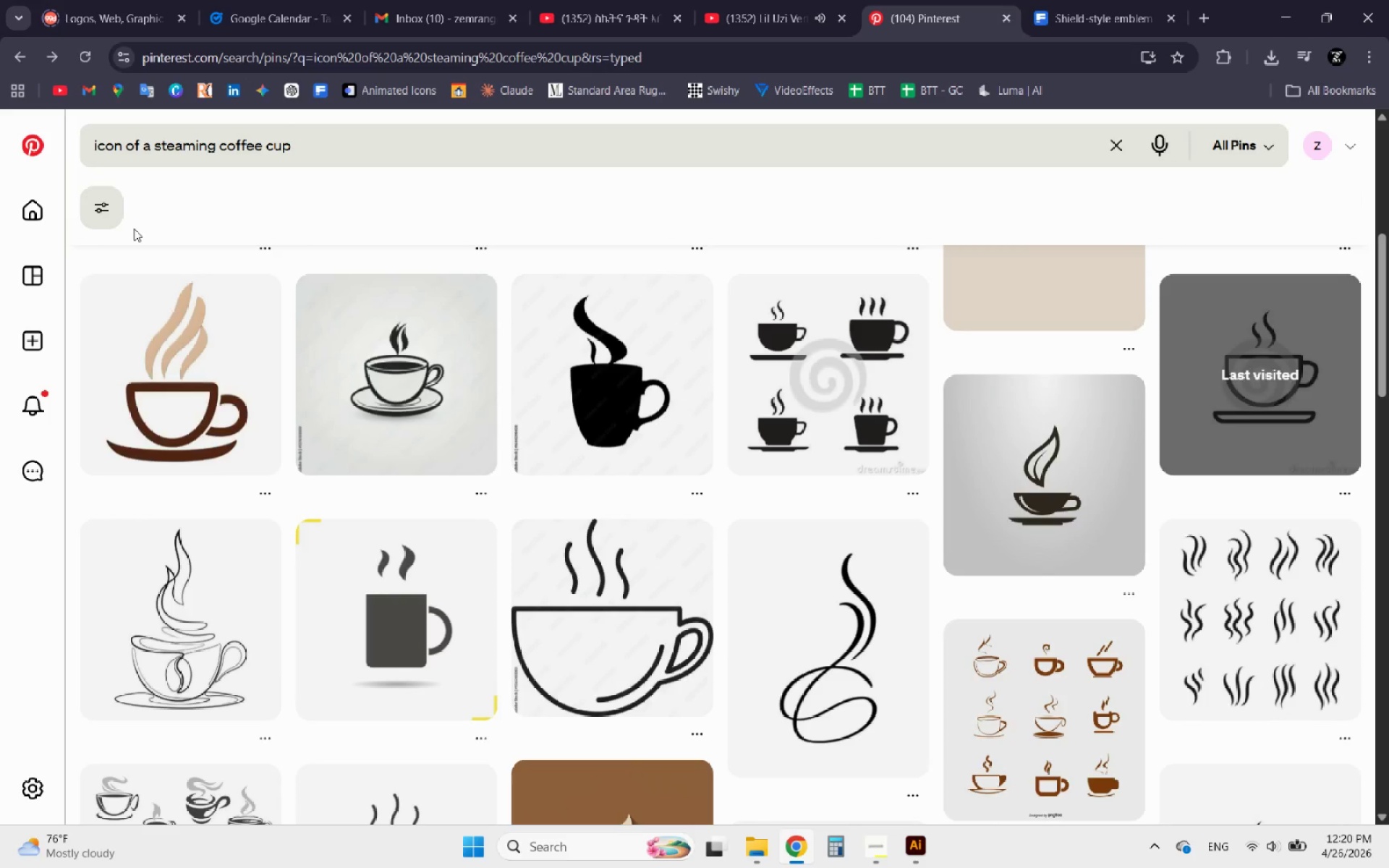 
scroll: coordinate [587, 477], scroll_direction: down, amount: 5.0
 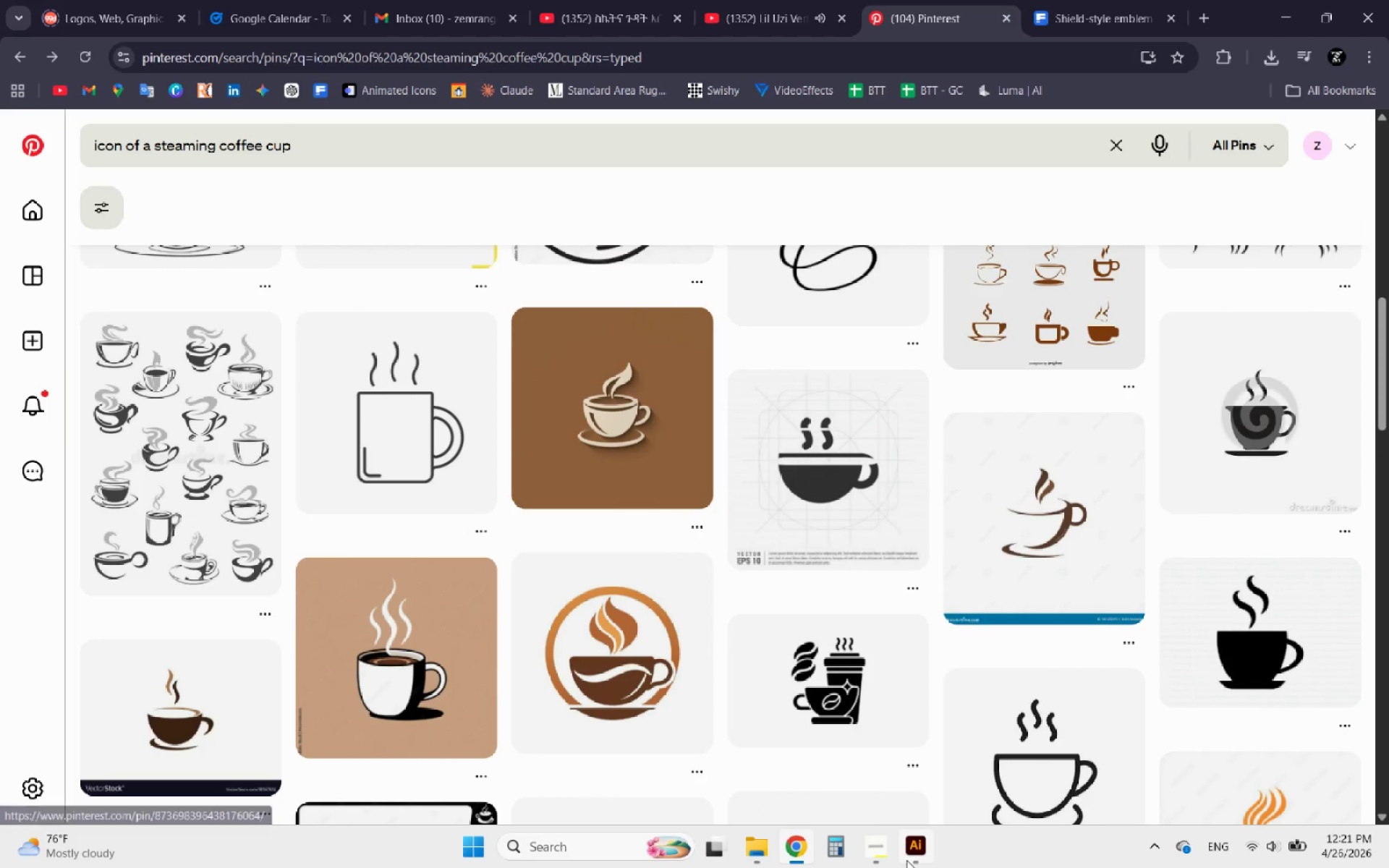 
left_click([882, 852])